 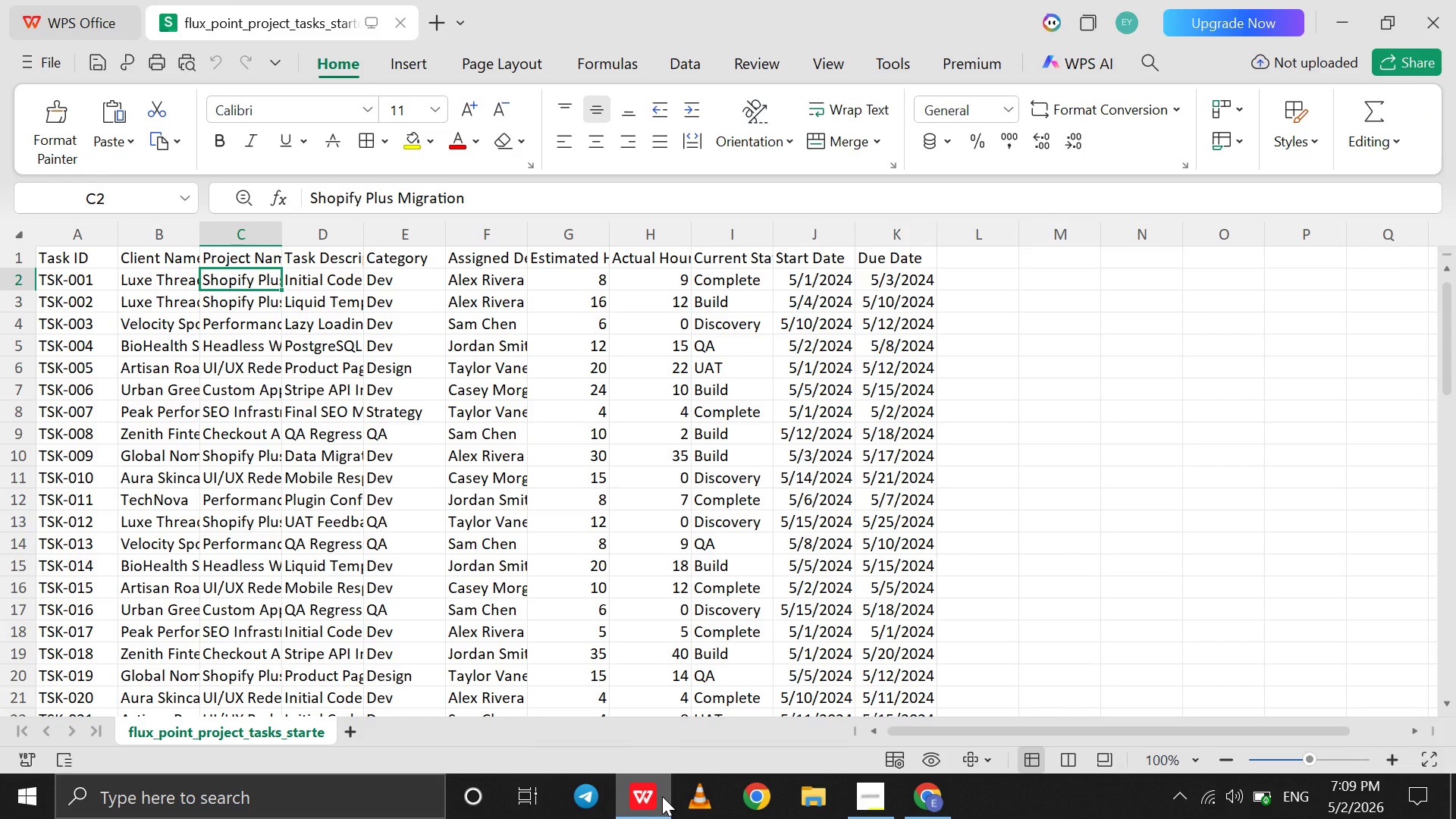 
left_click([313, 289])
 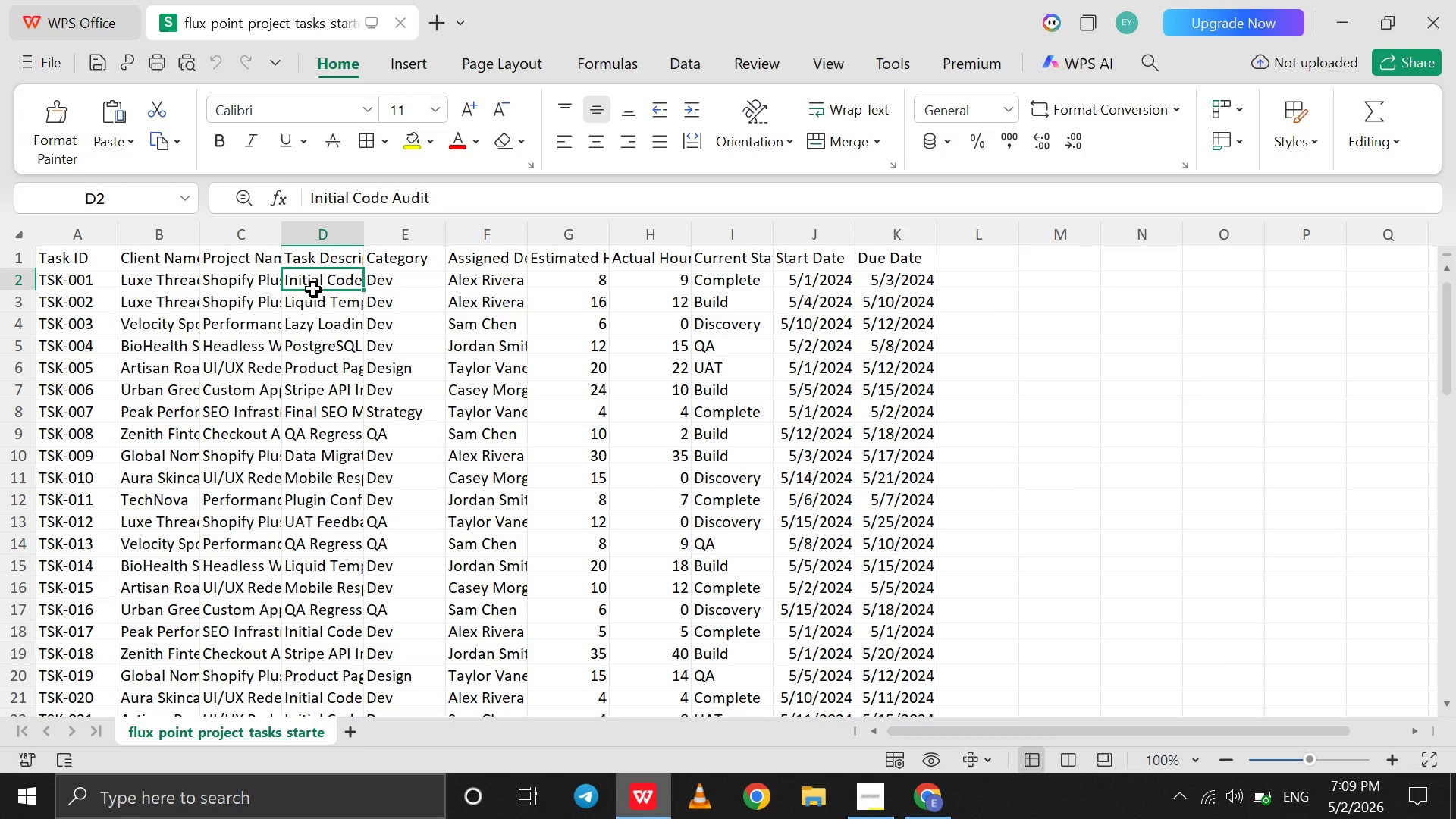 
left_click([313, 289])
 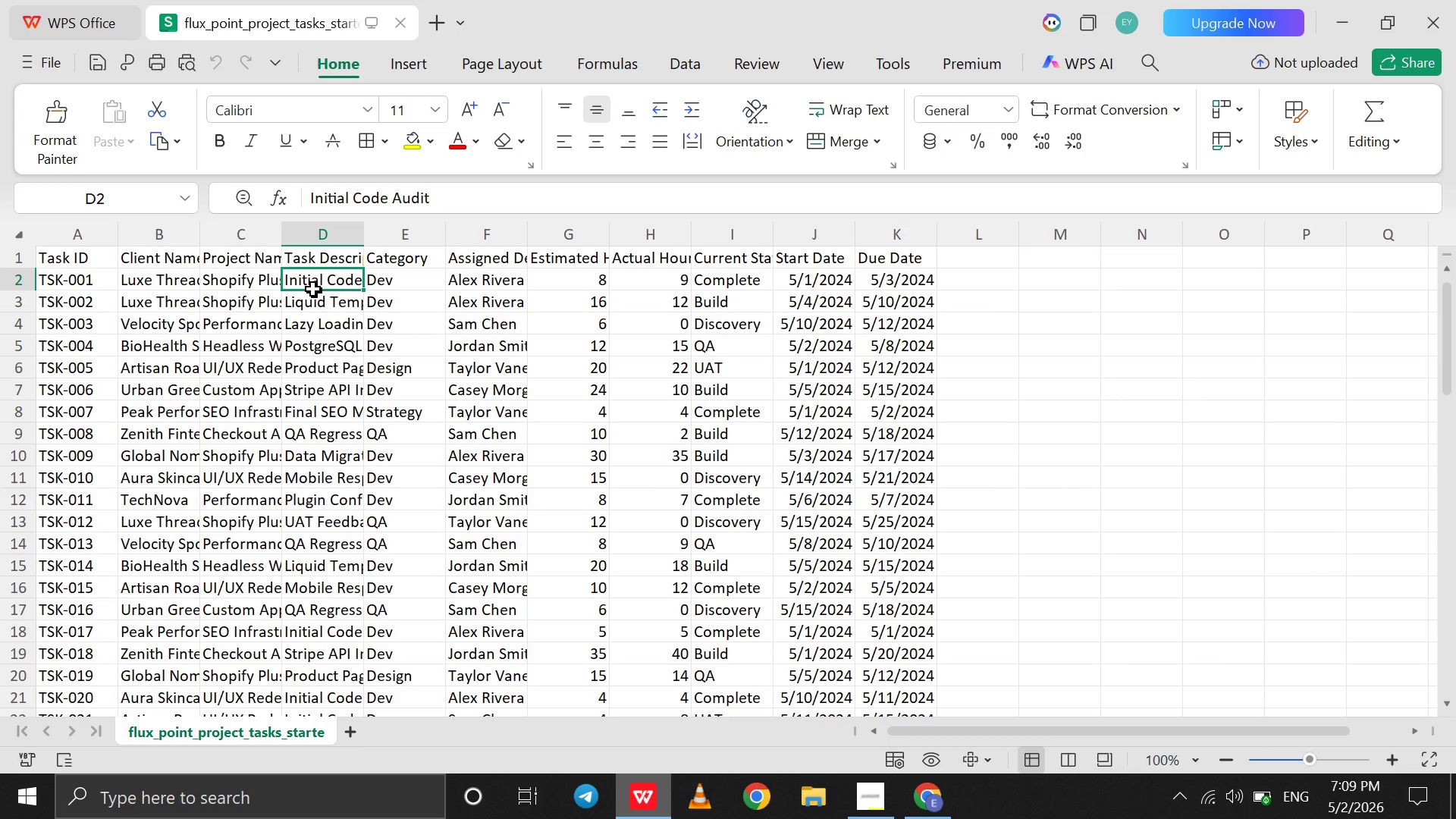 
left_click([313, 289])
 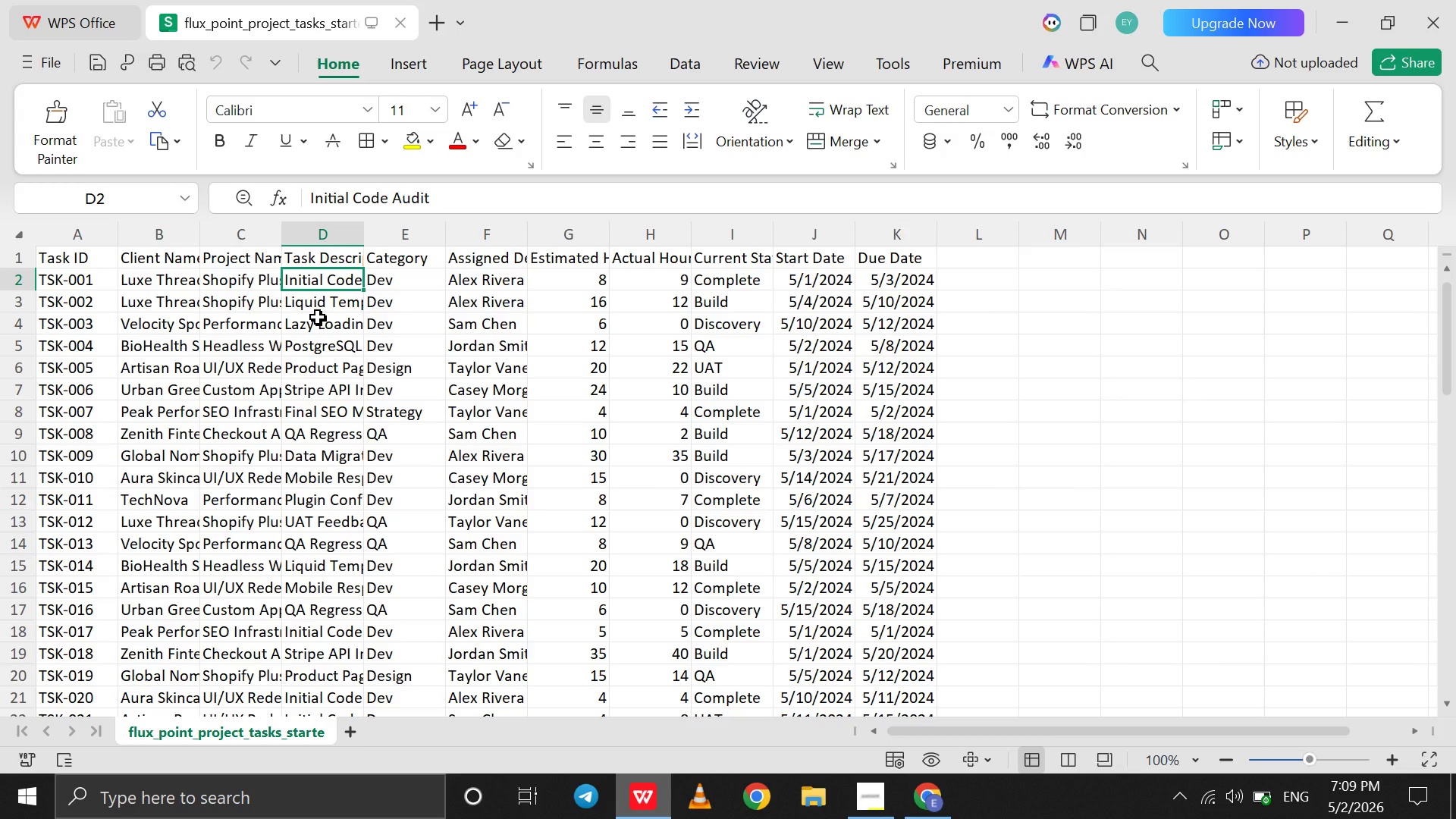 
left_click([318, 317])
 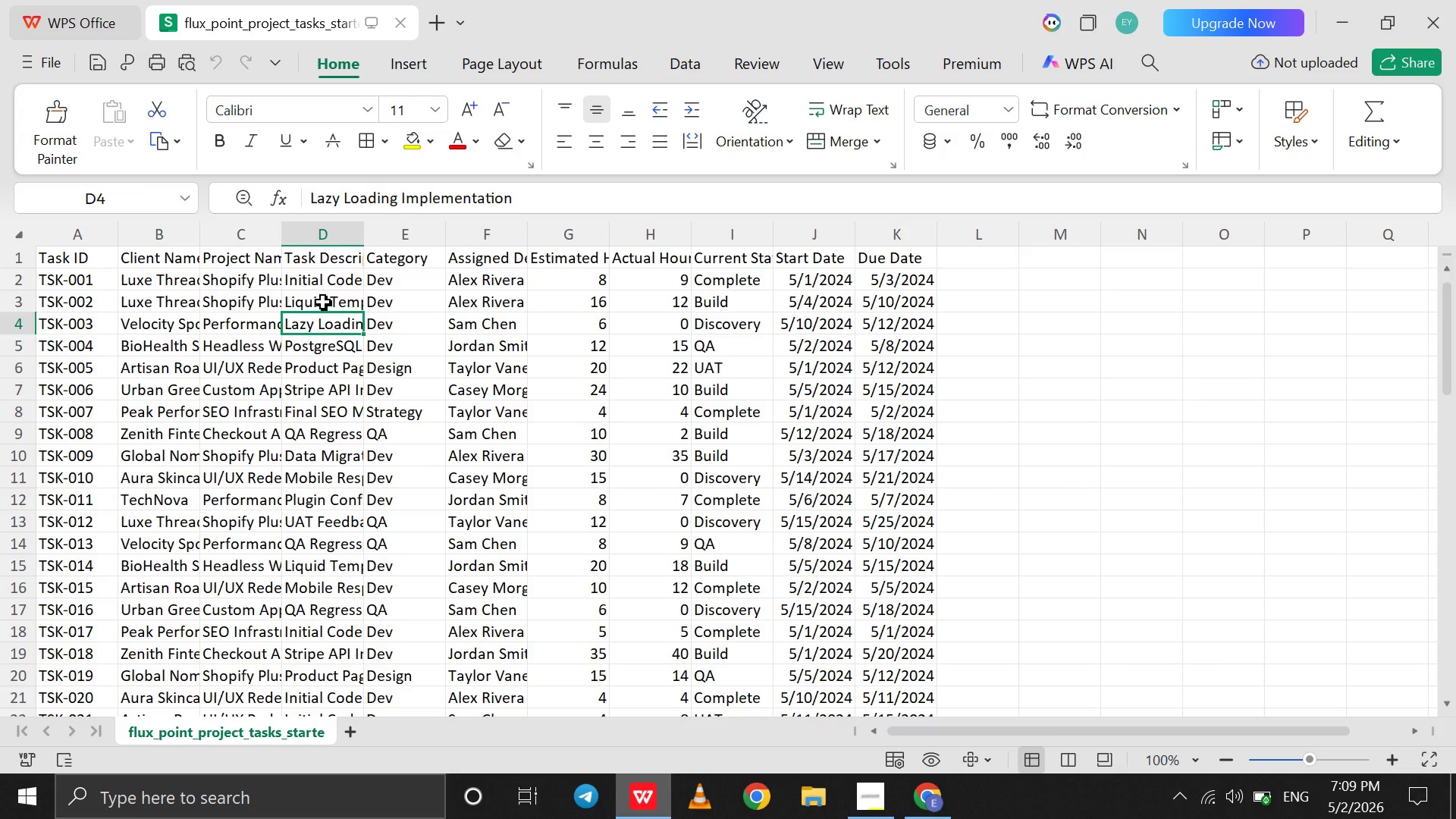 
left_click([323, 302])
 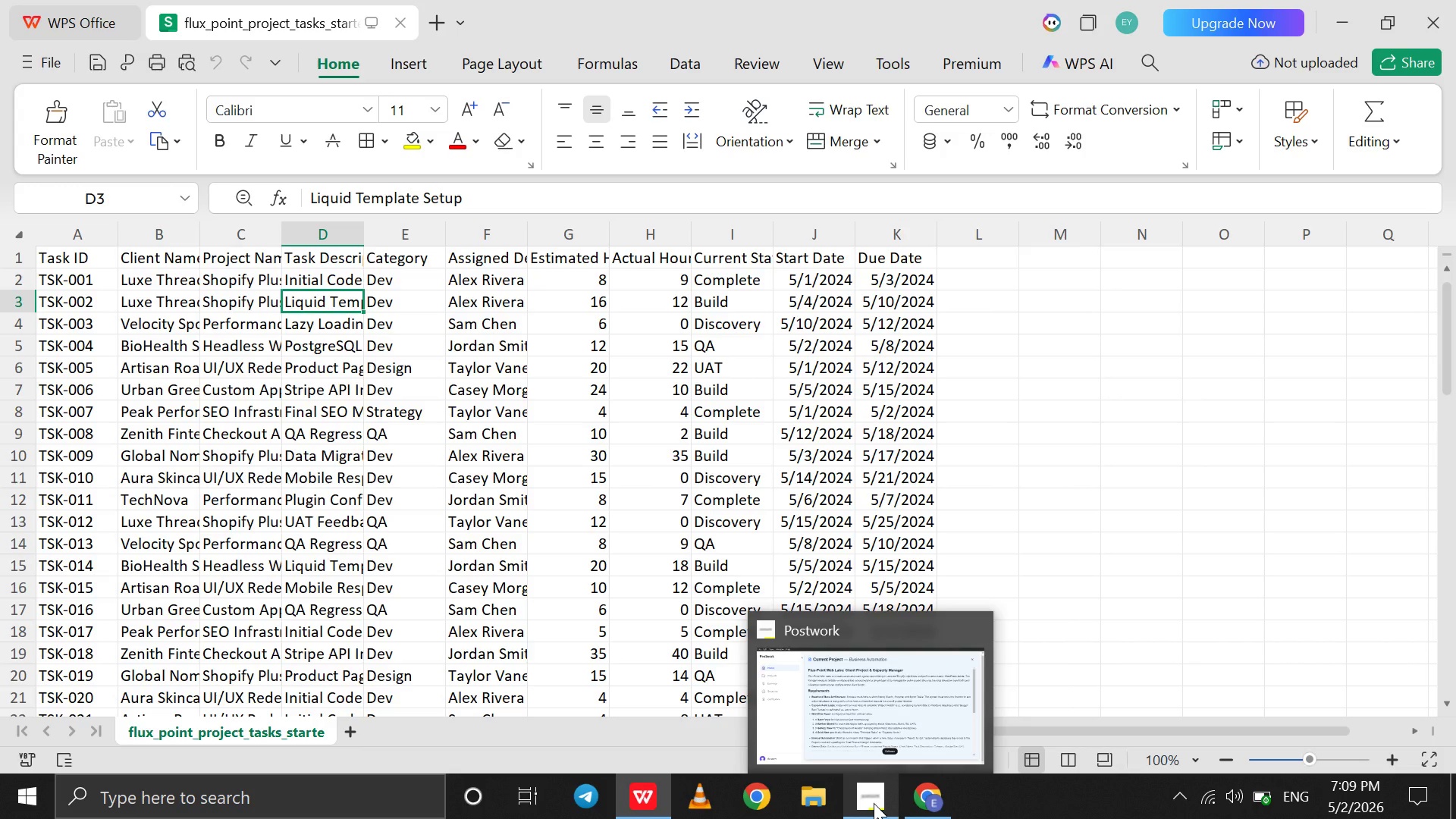 
wait(19.76)
 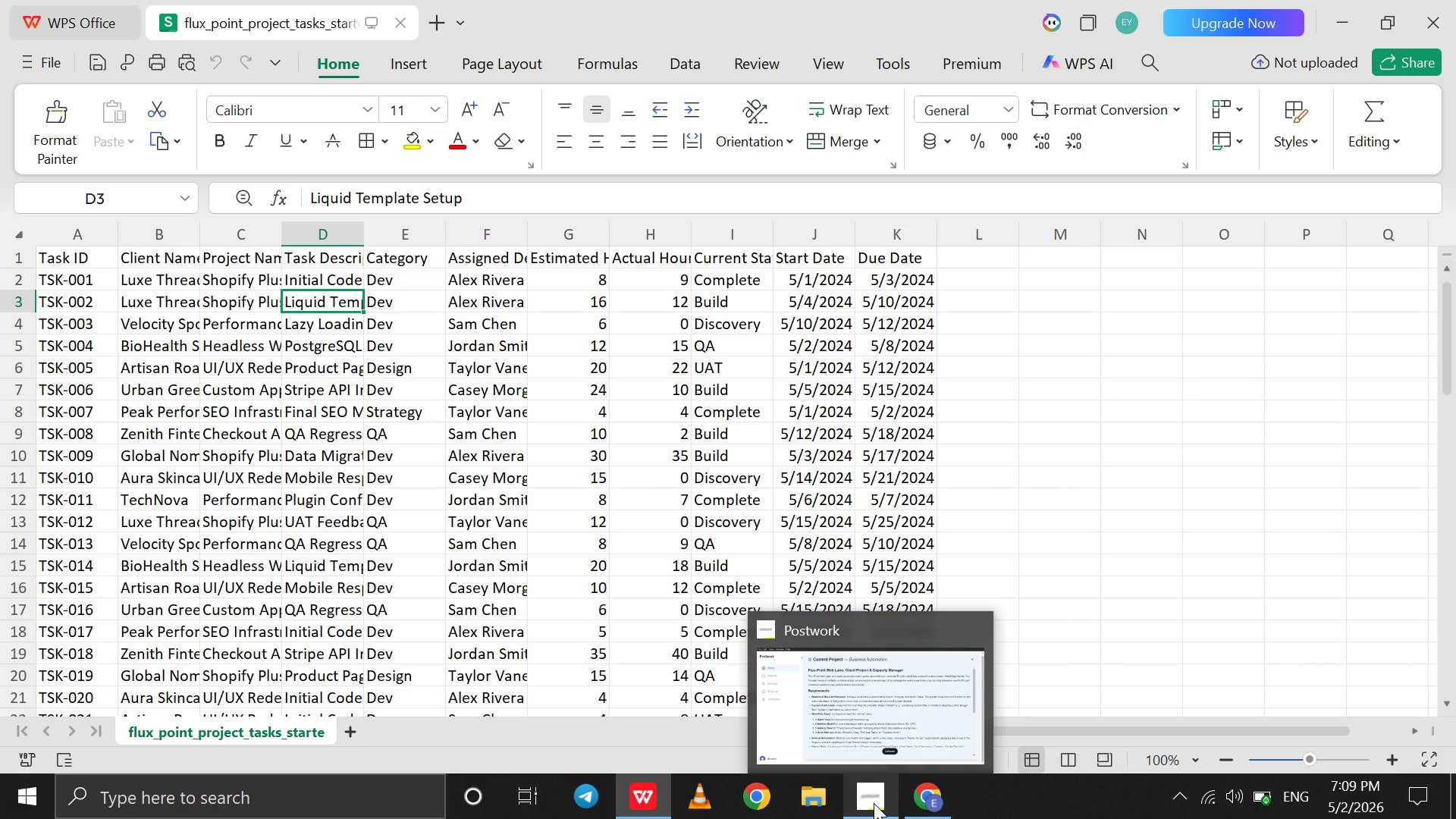 
left_click([874, 803])